 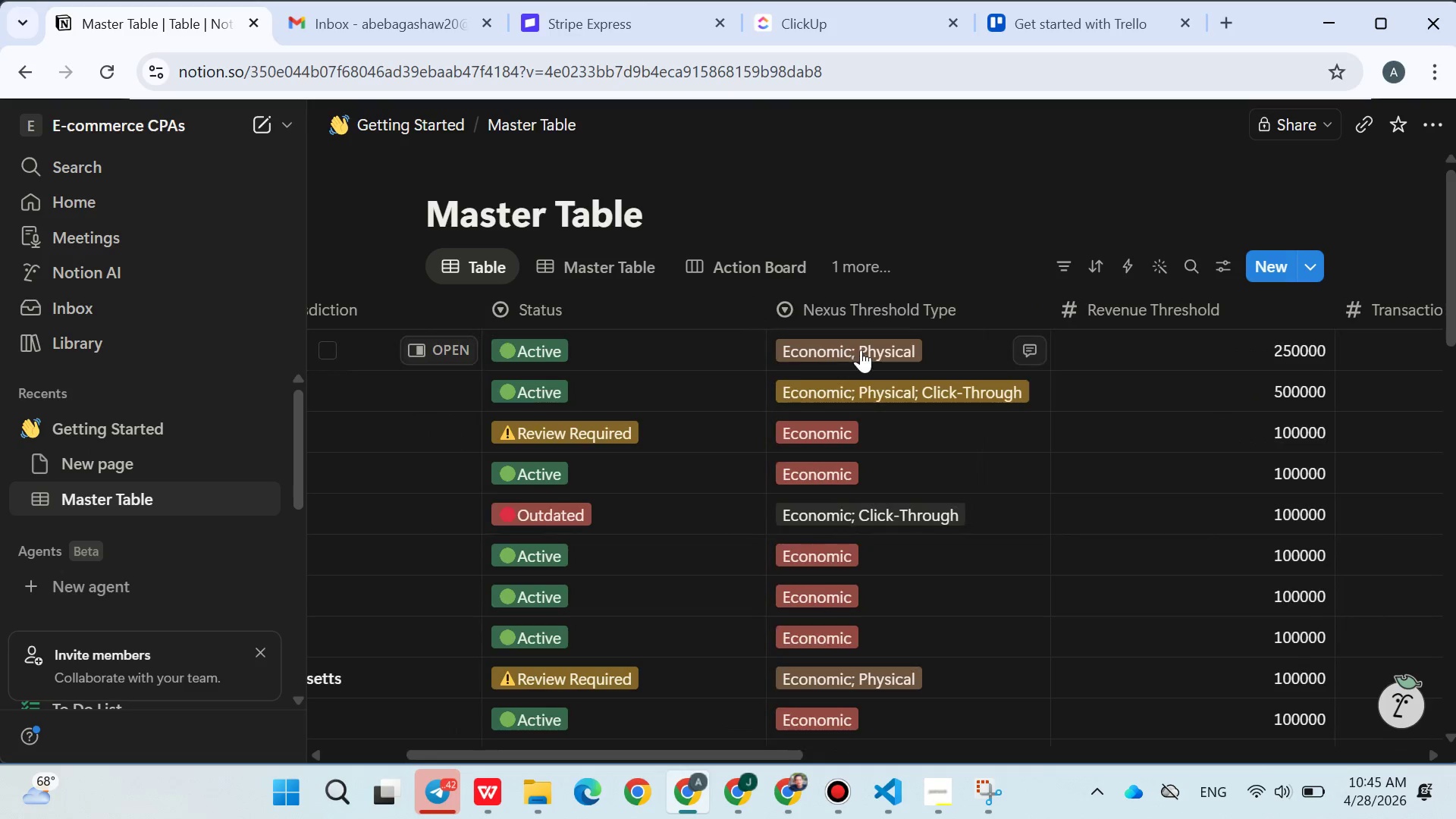 
mouse_move([874, 337])
 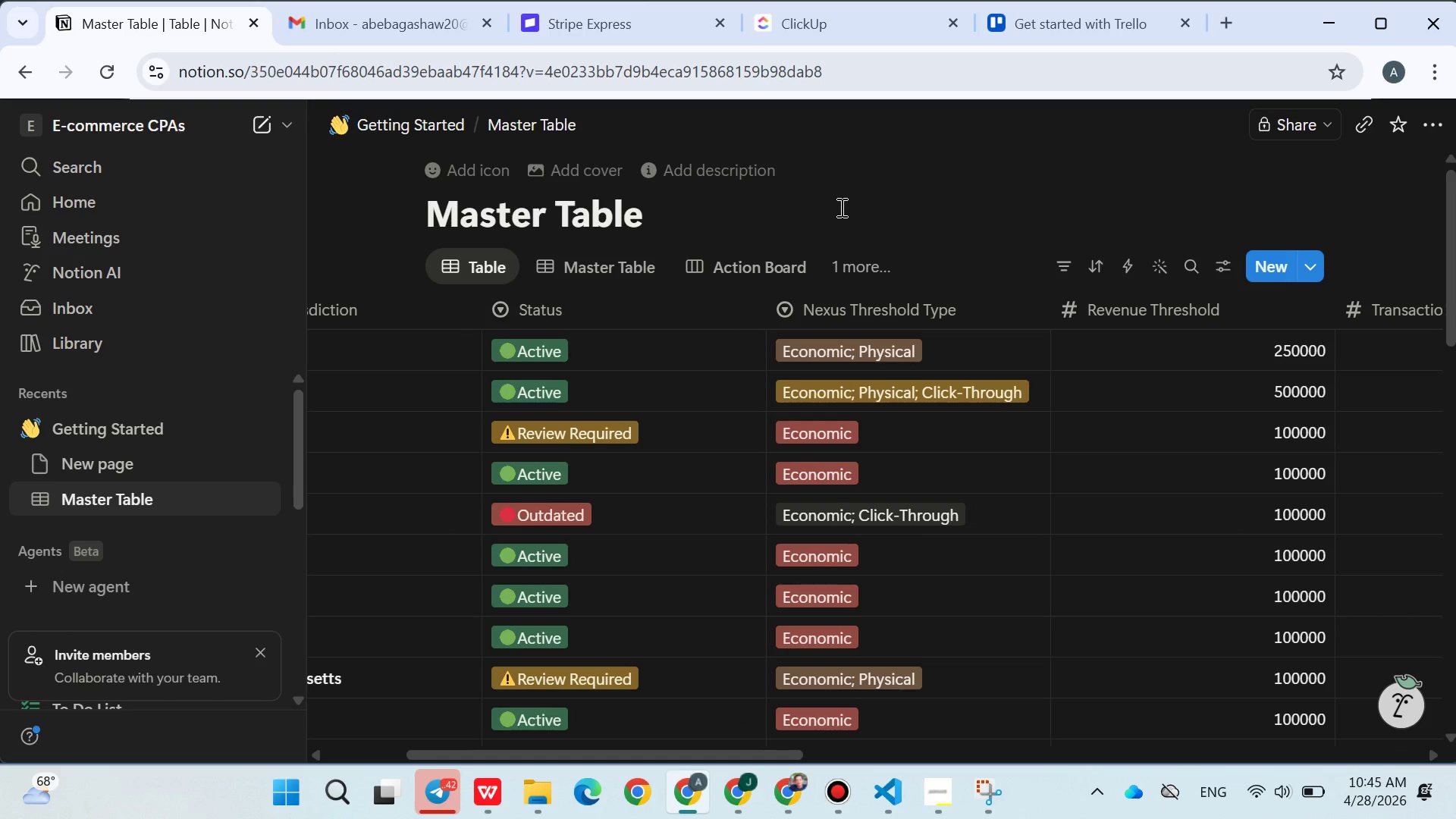 
wait(23.12)
 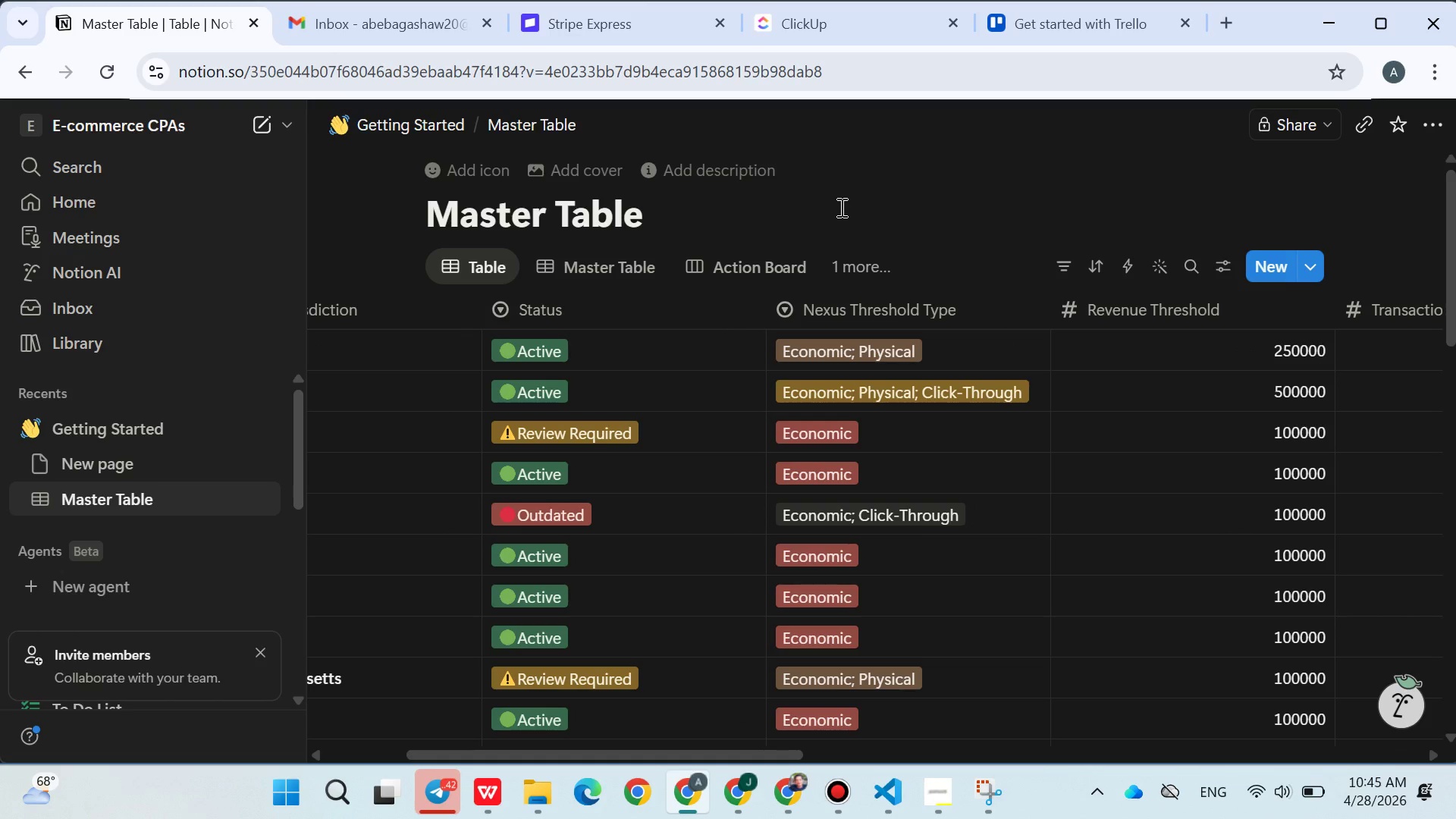 
left_click([847, 265])
 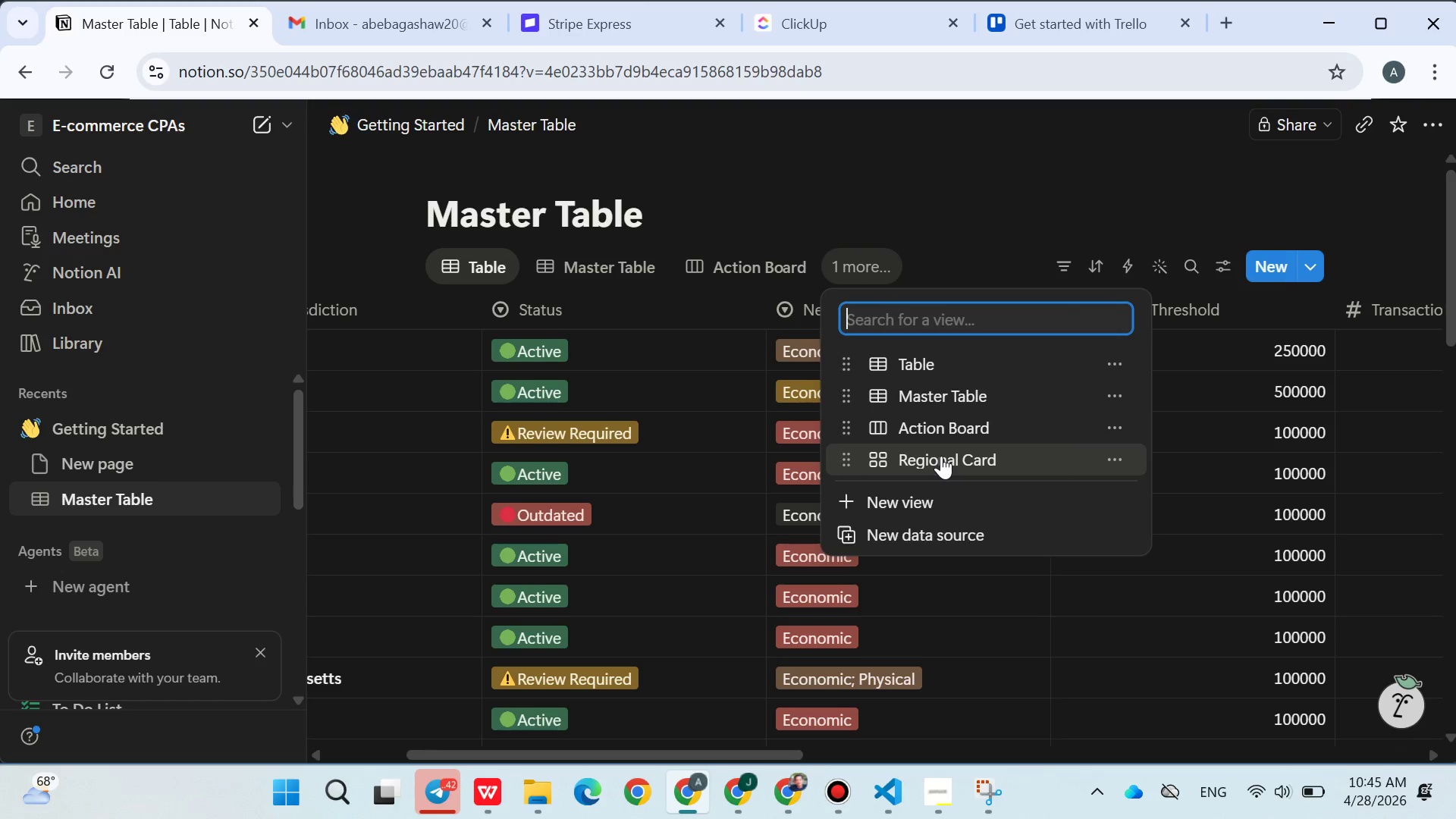 
left_click([941, 456])
 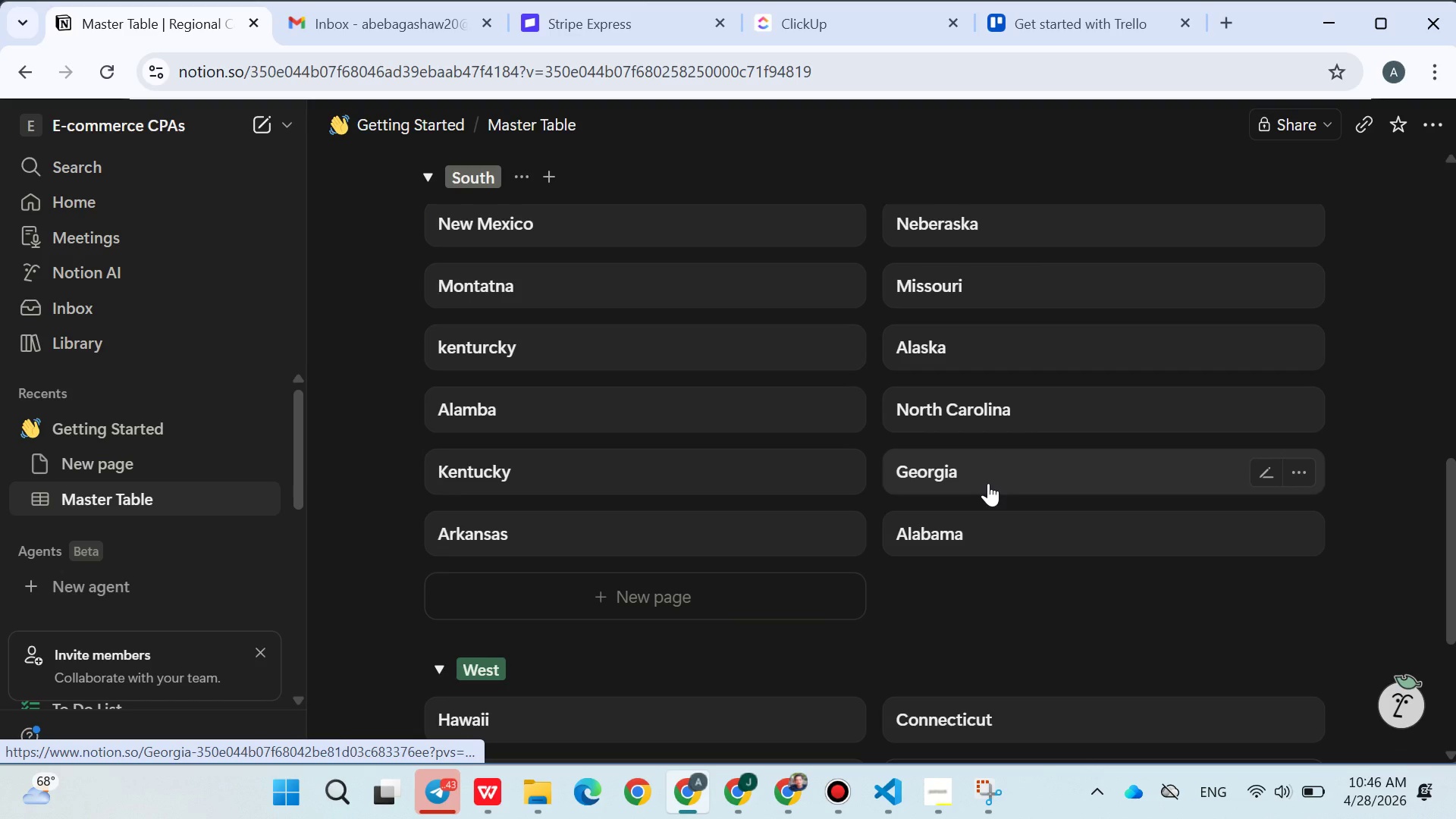 
wait(31.42)
 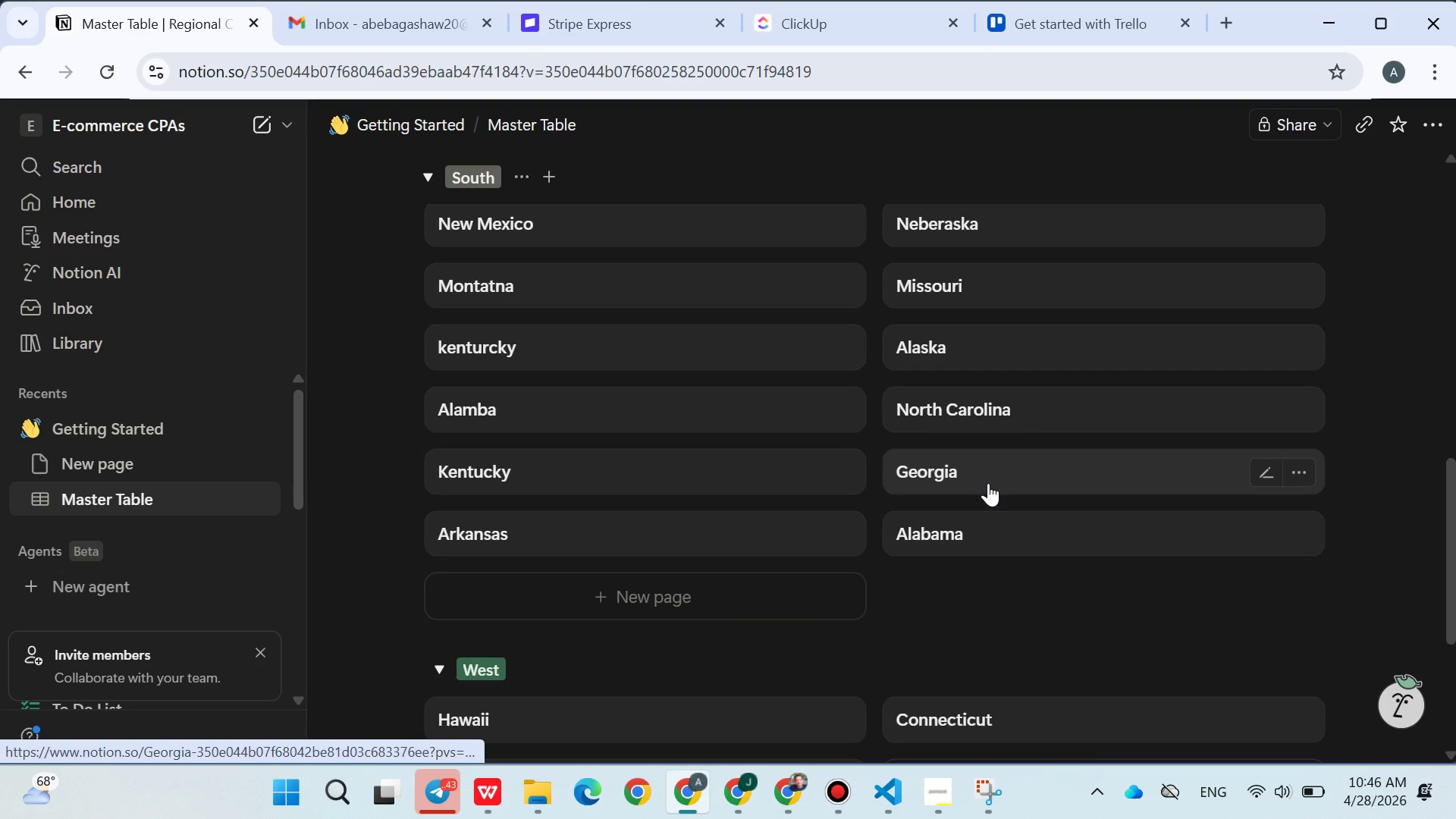 
left_click([1302, 528])
 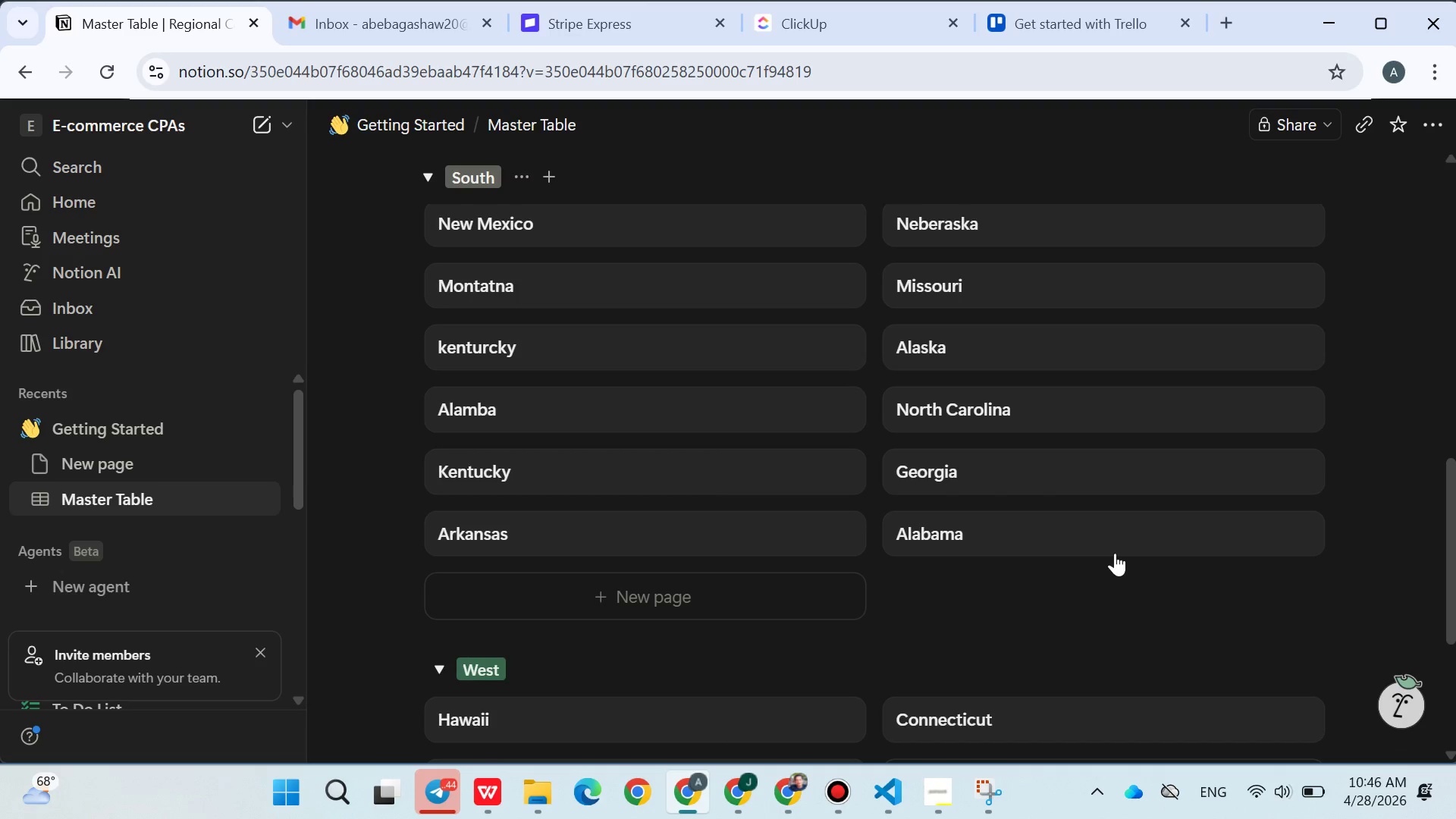 
wait(6.38)
 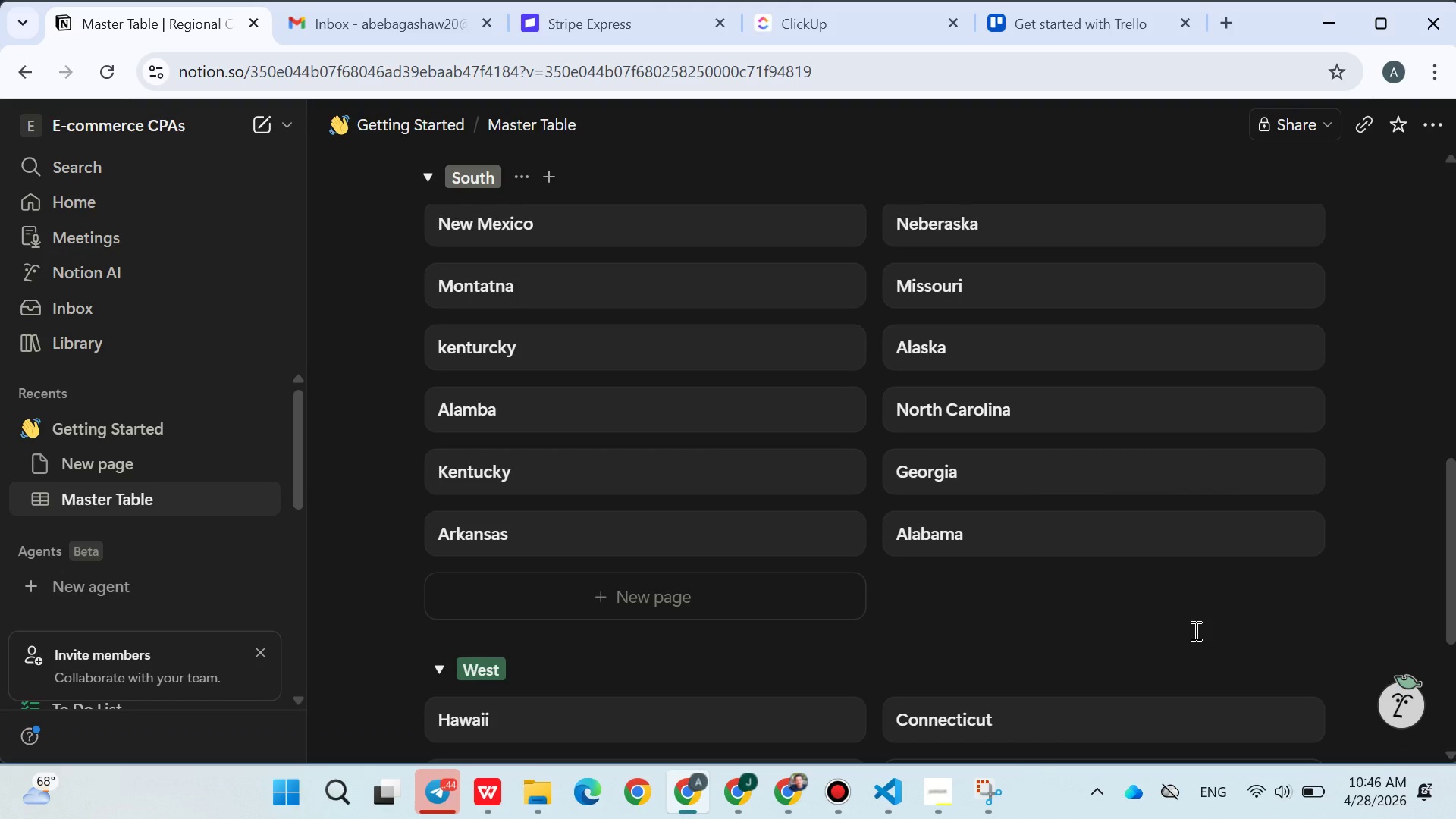 
left_click([1085, 588])
 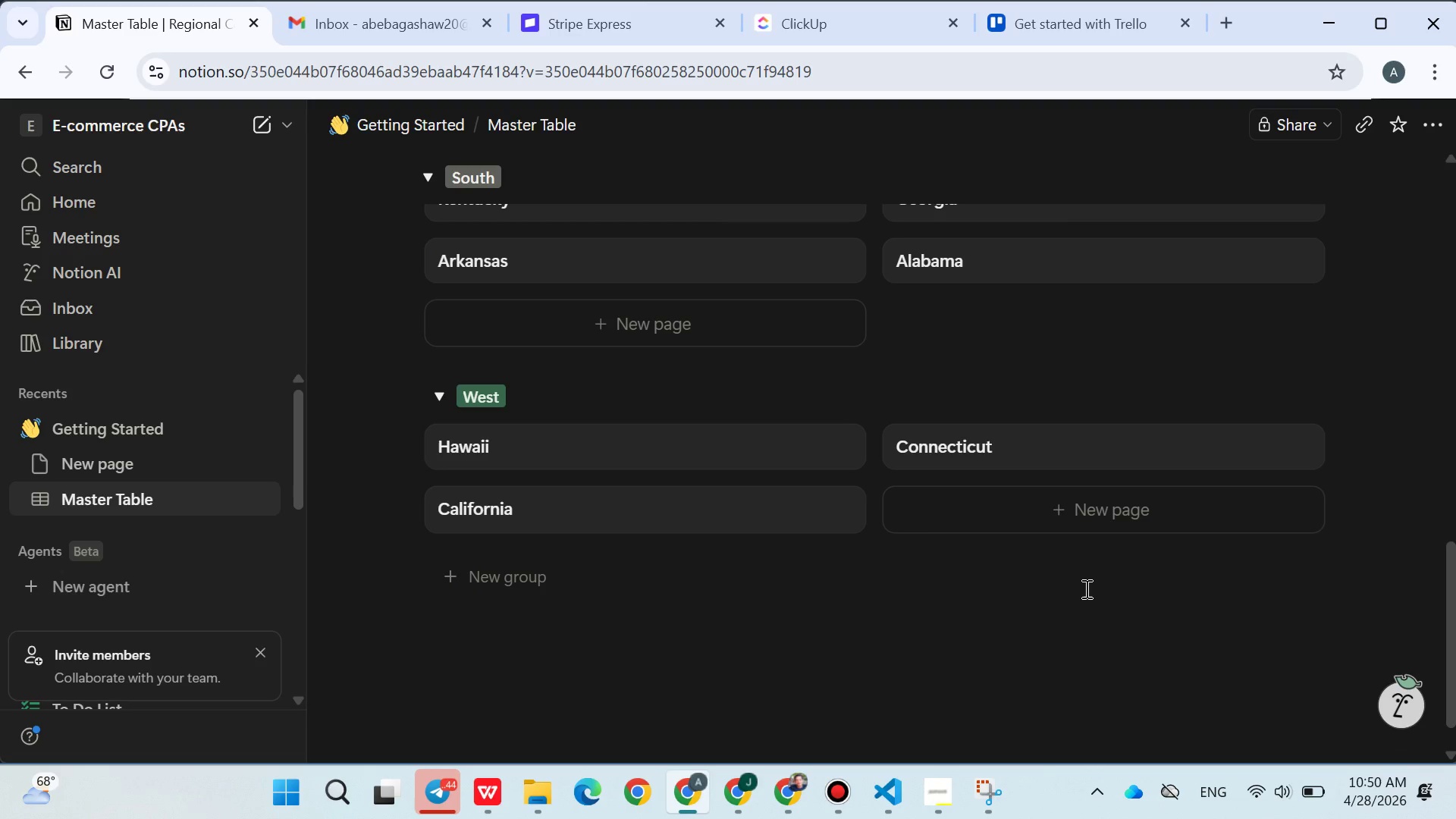 
wait(228.5)
 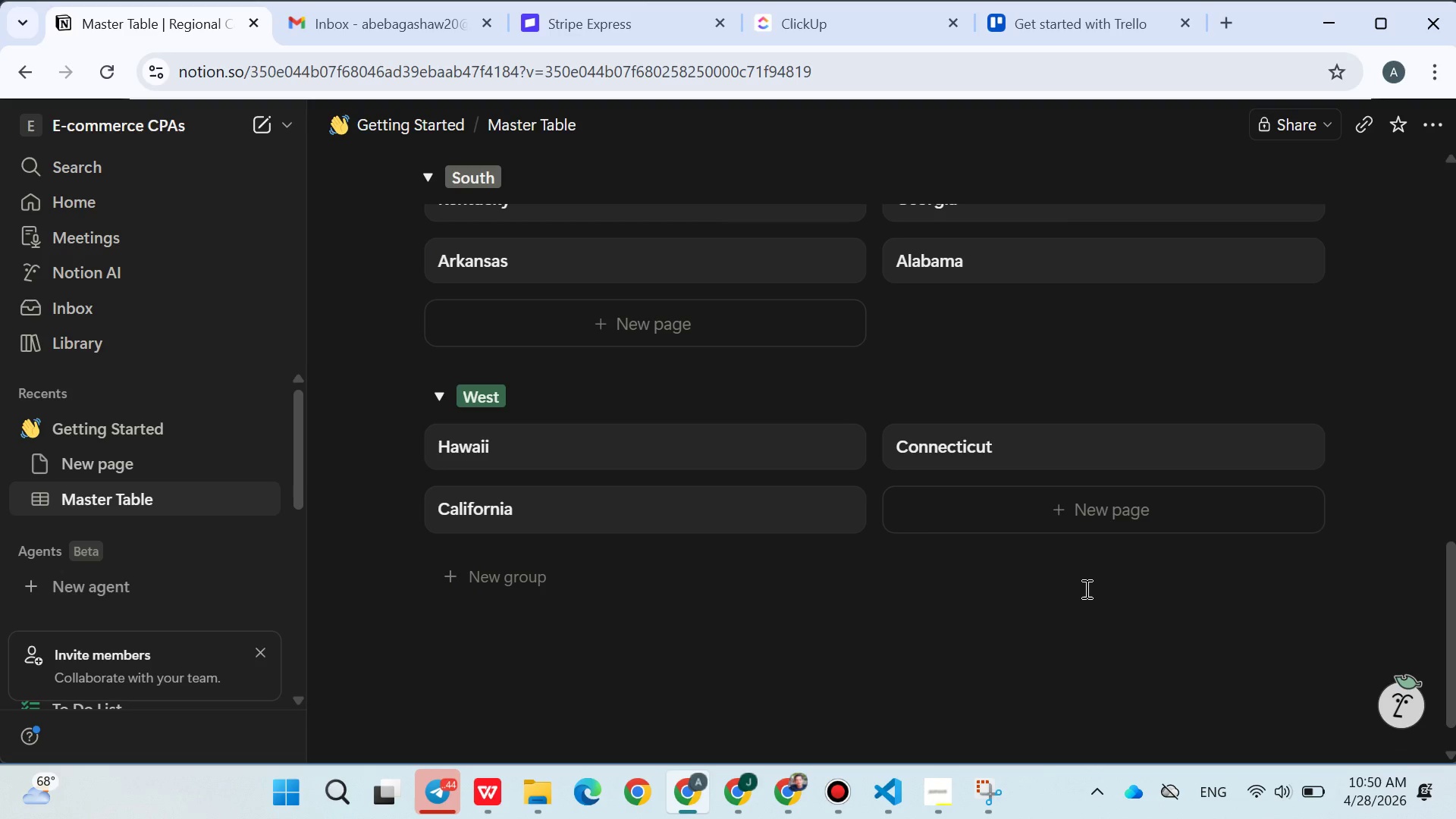 
left_click([898, 651])
 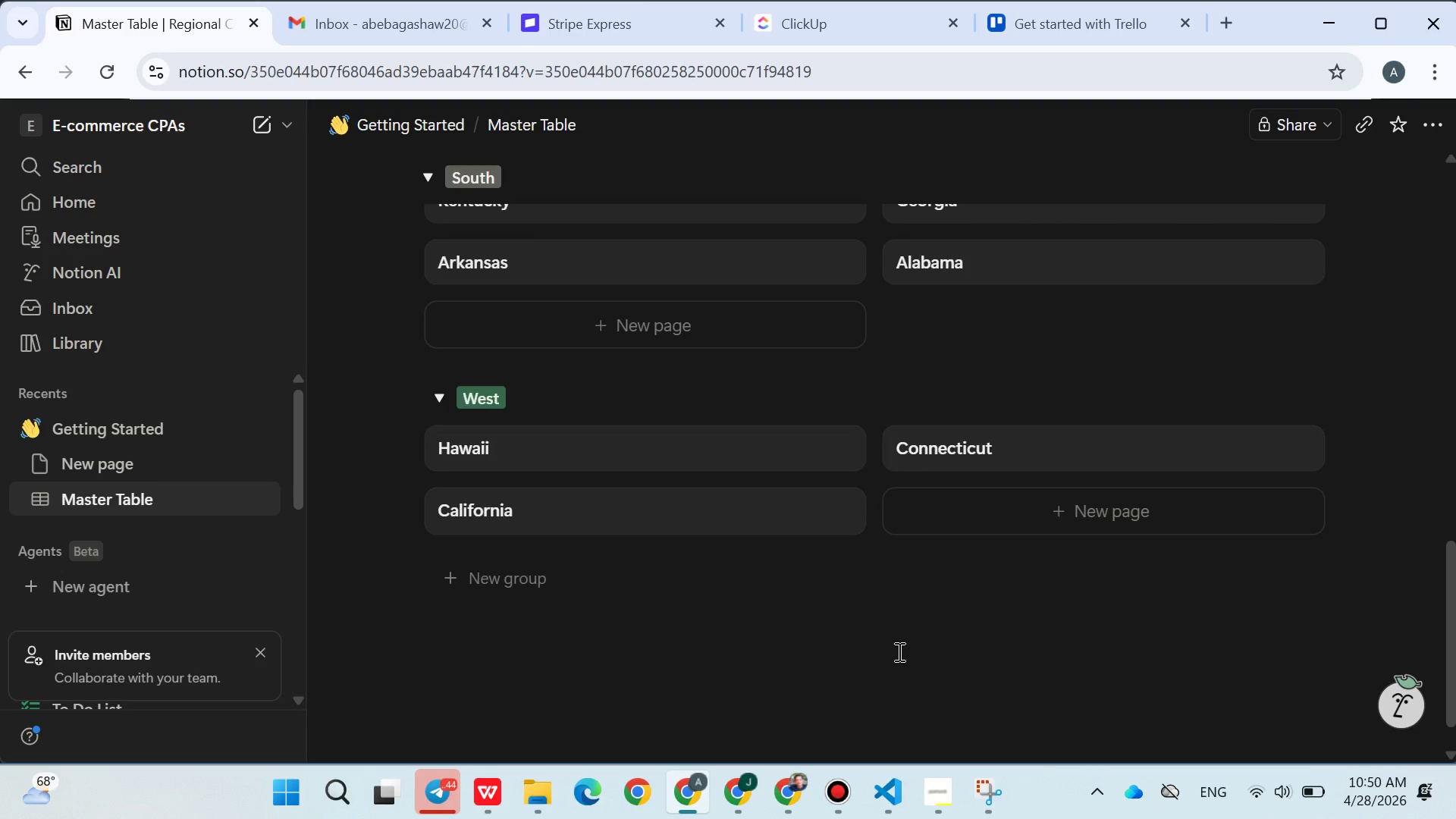 
scroll: coordinate [904, 654], scroll_direction: up, amount: 2.0
 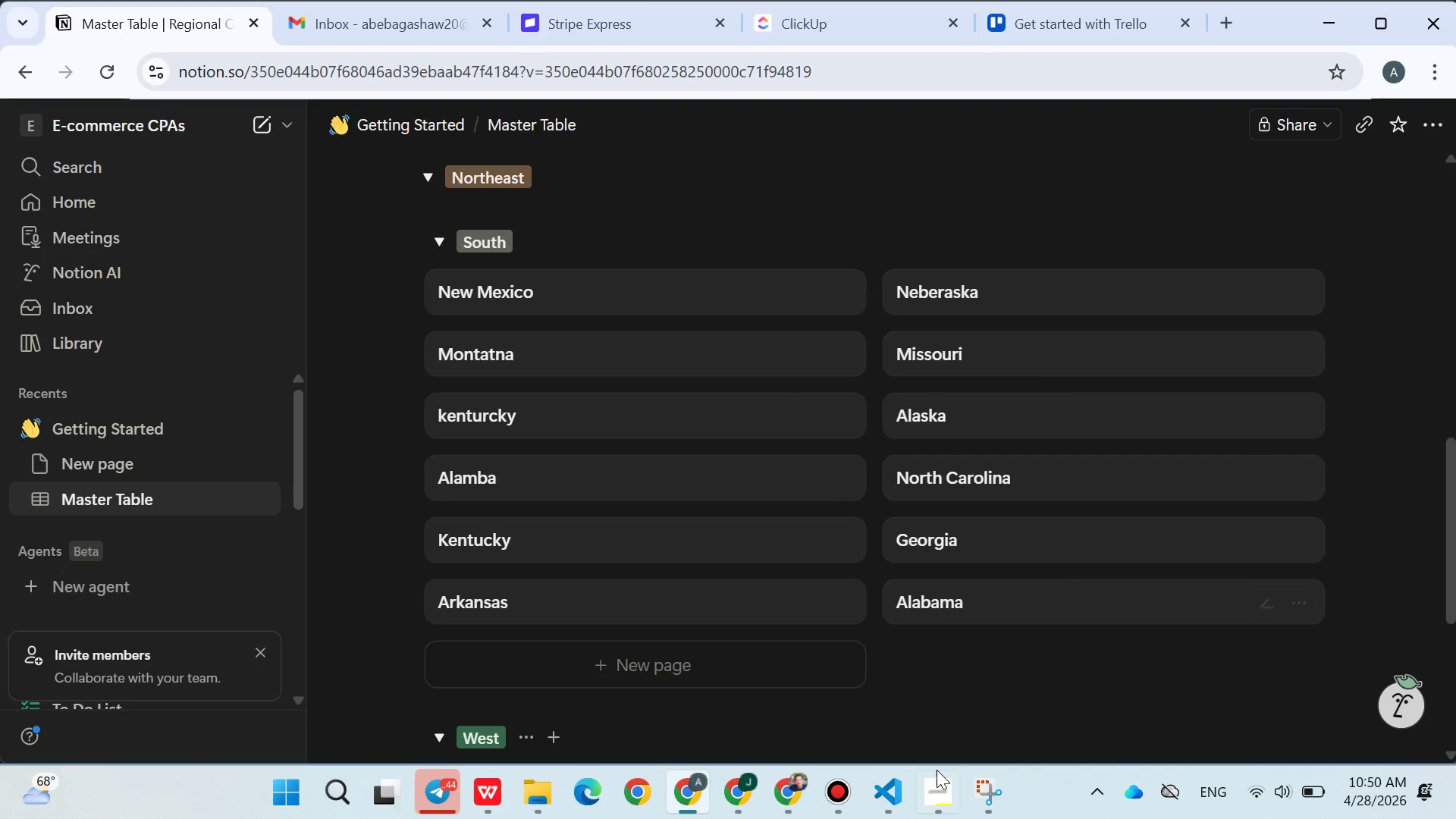 
left_click([937, 777])